 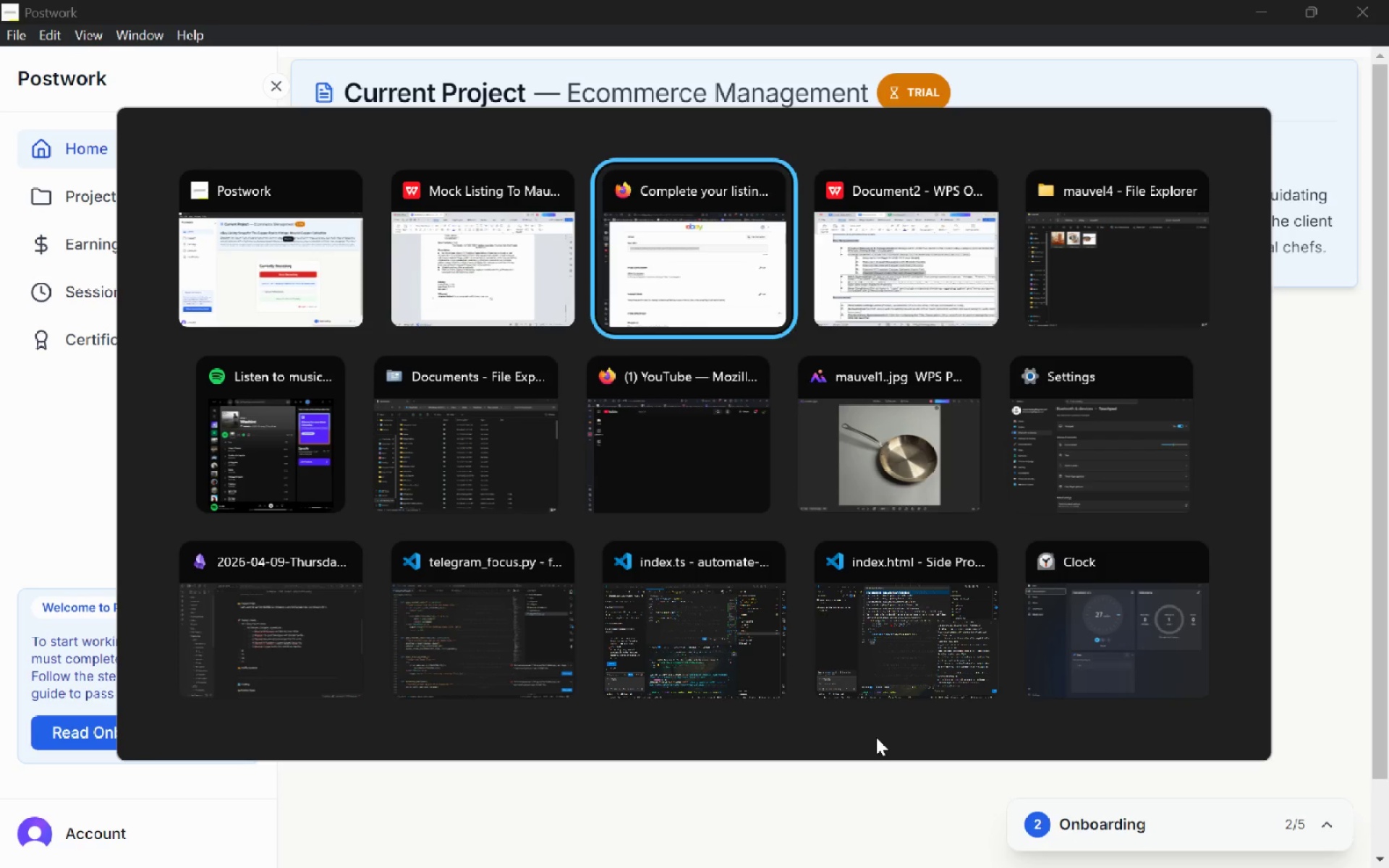 
key(Meta+MetaLeft)
 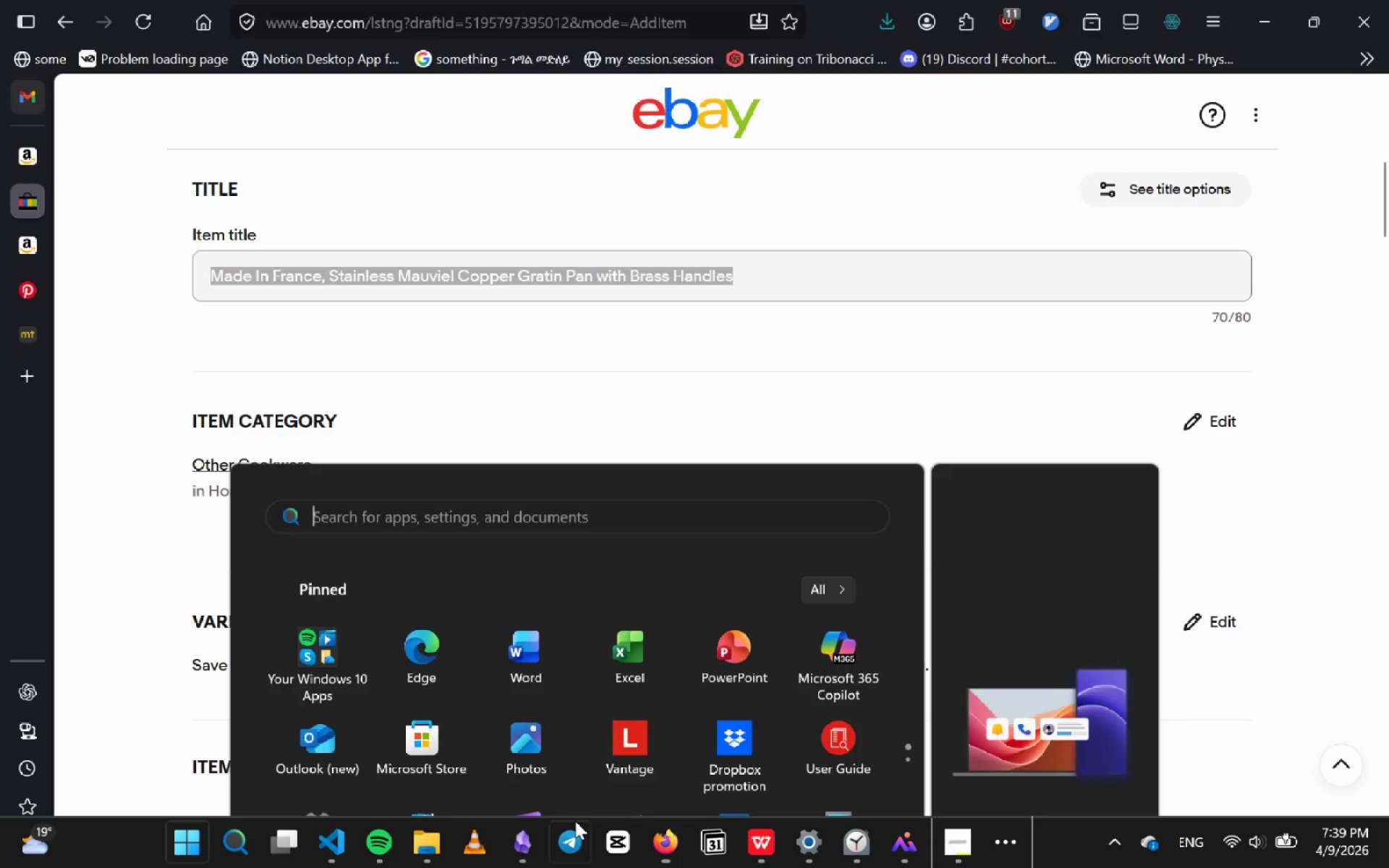 
left_click([580, 838])
 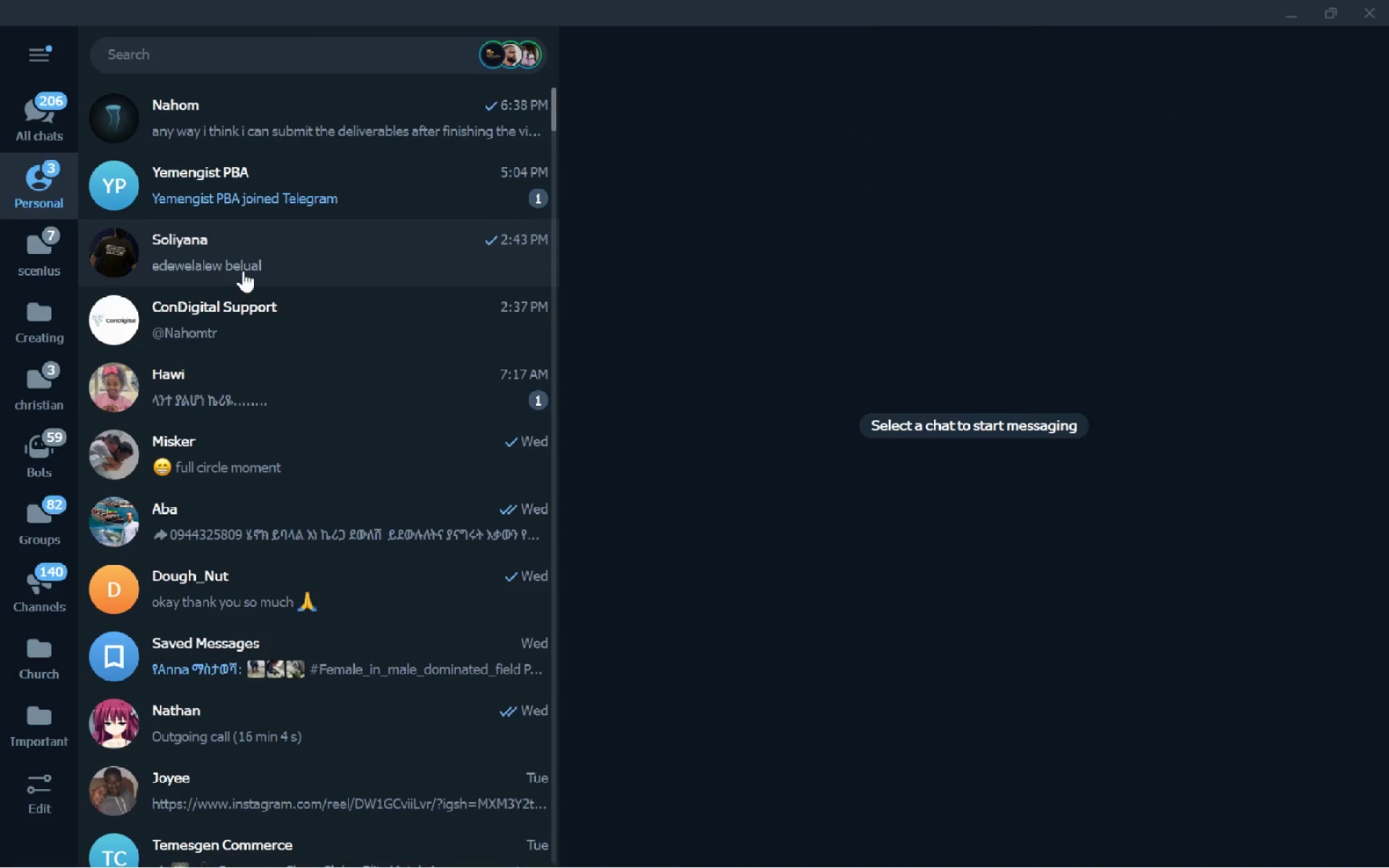 
left_click([315, 109])
 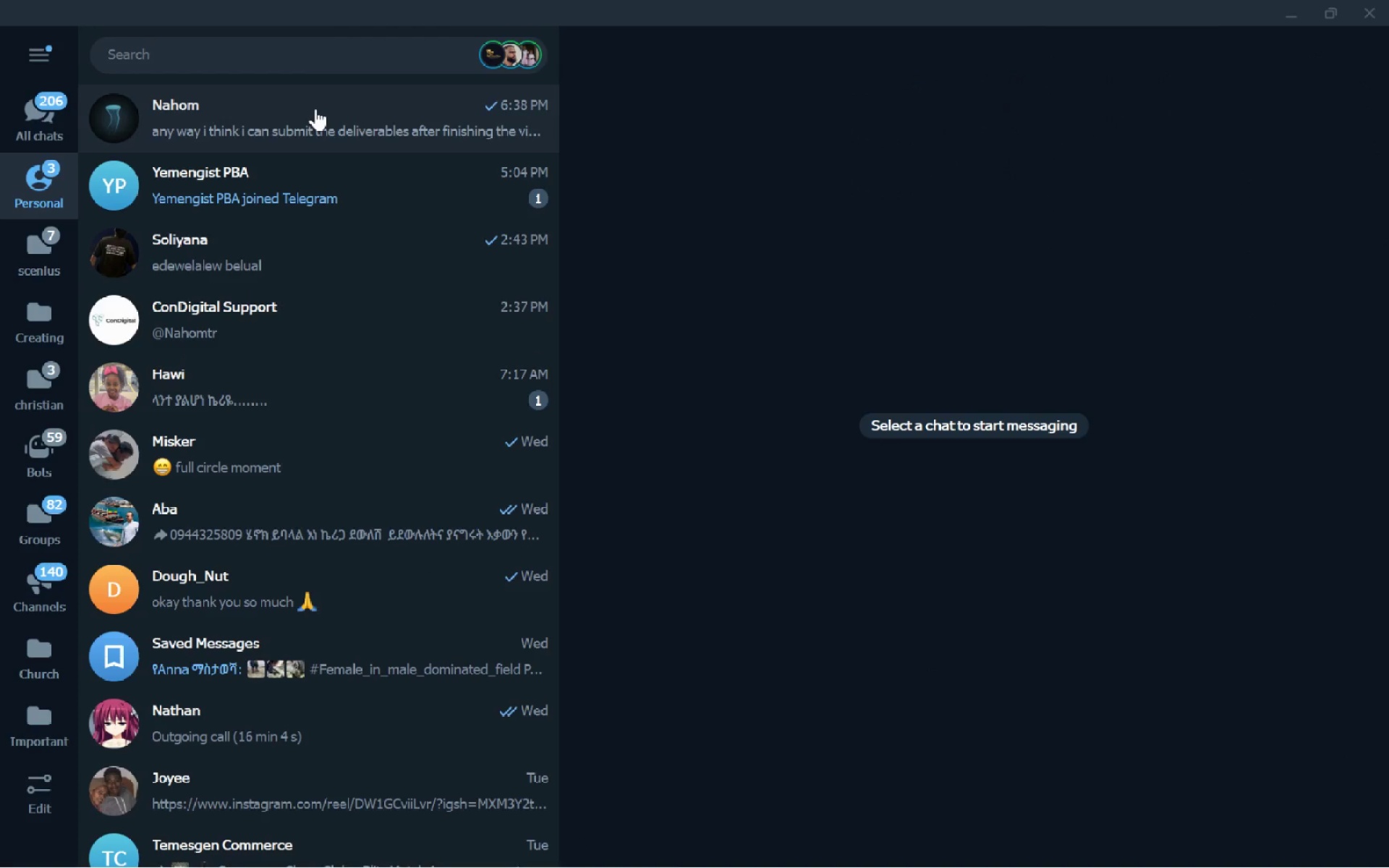 
key(Control+V)
 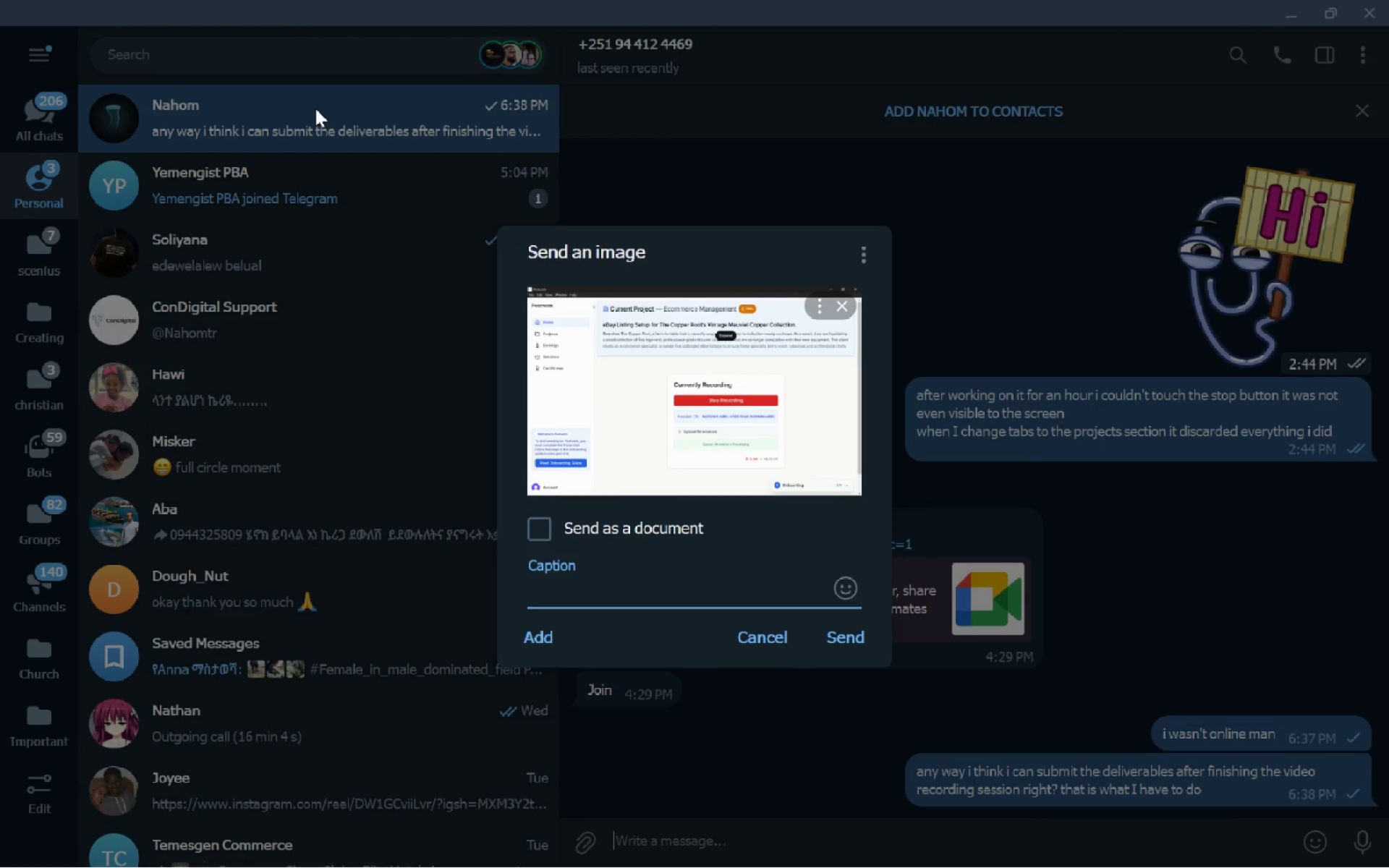 
type(what i meant i this if you try to )
 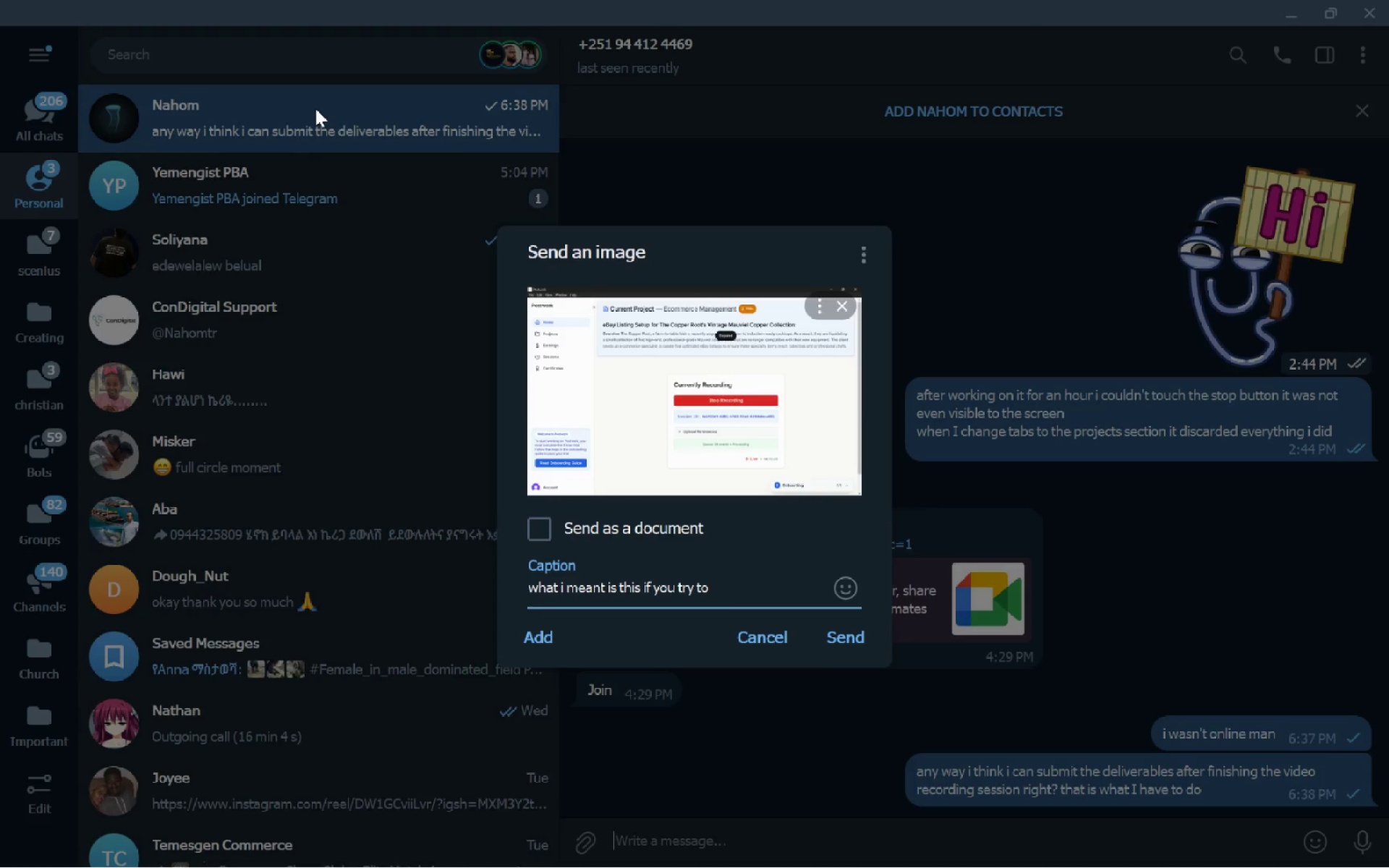 
type(insert it while working it won't be so good)
 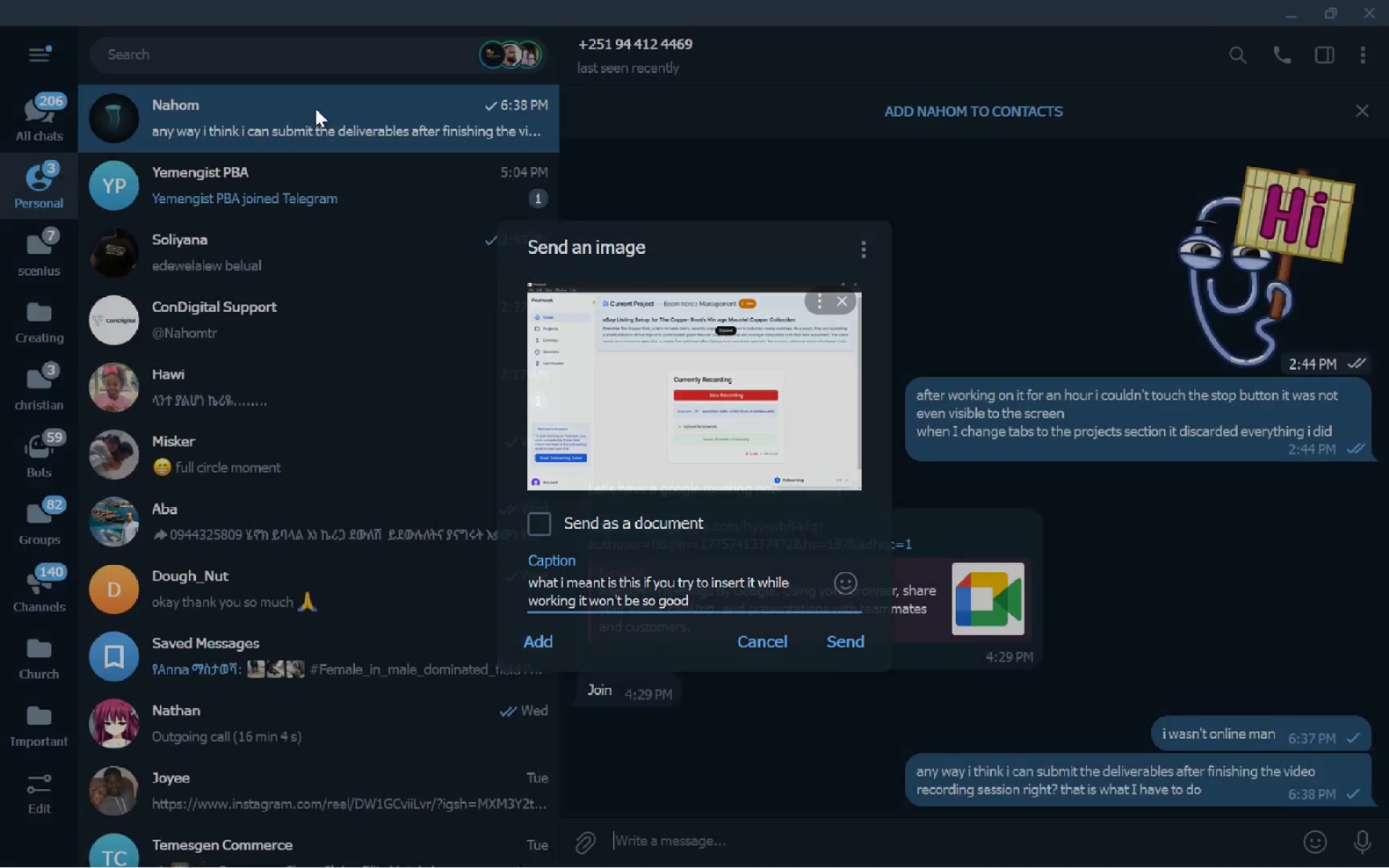 
key(Enter)
 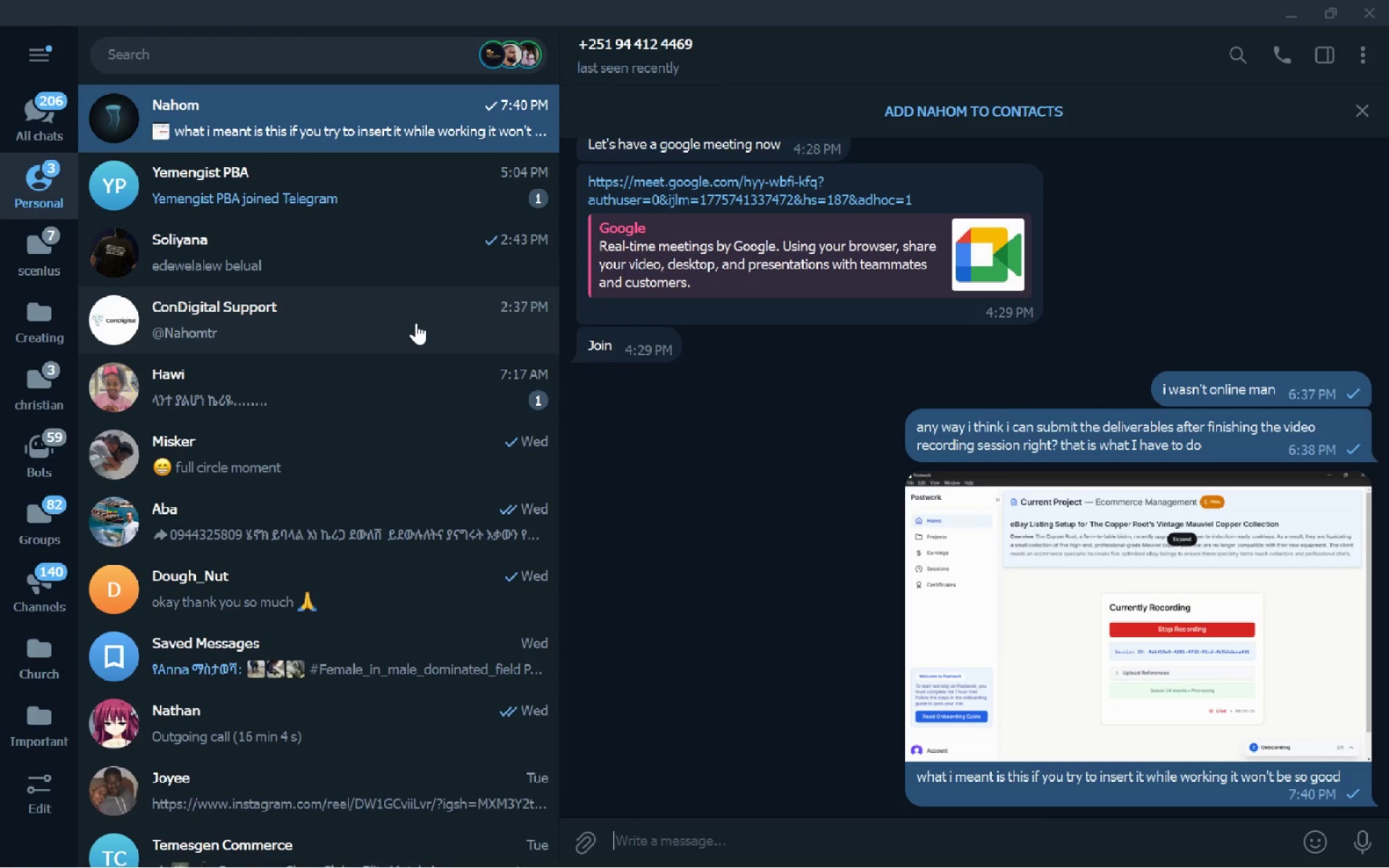 
wait(7.84)
 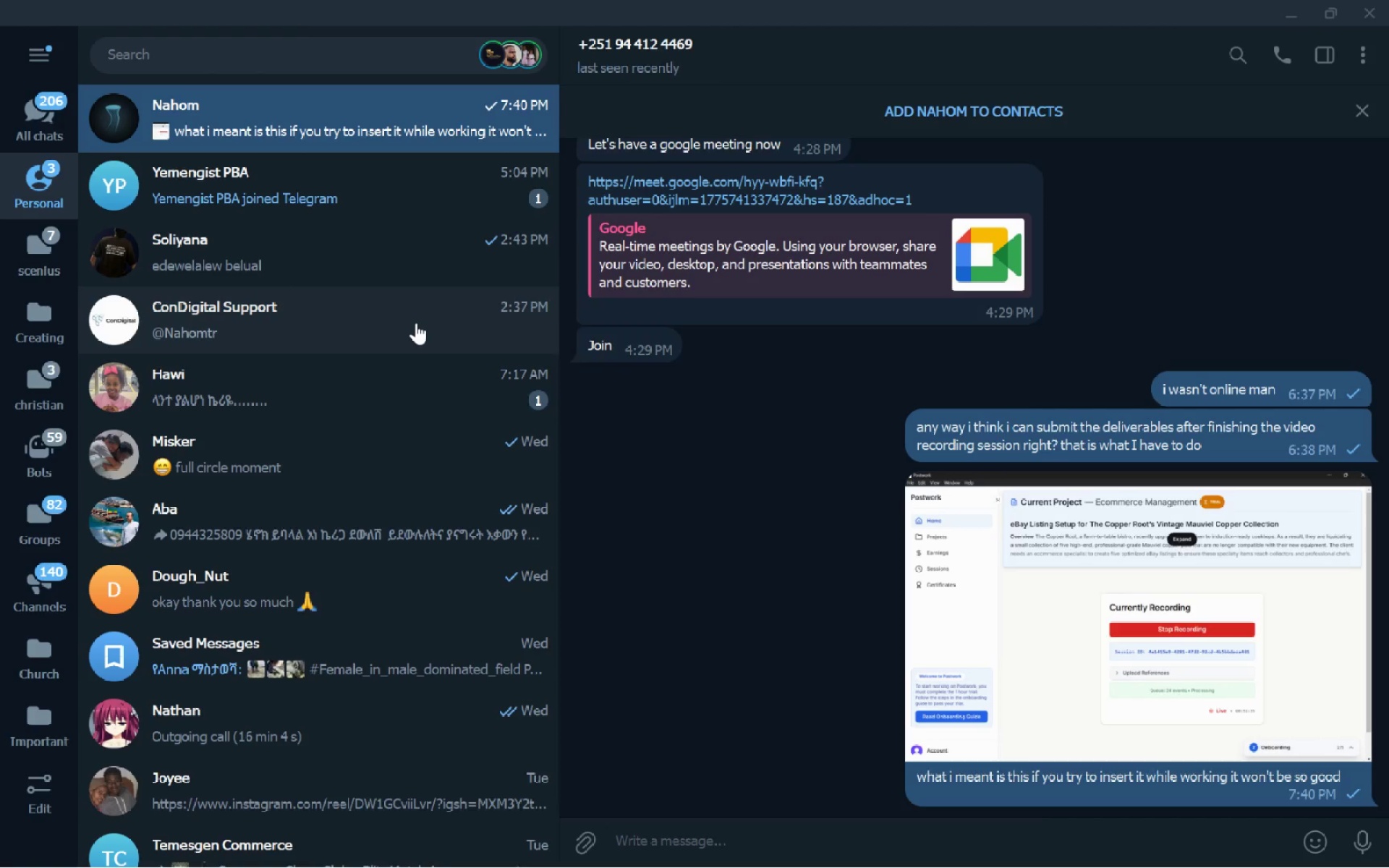 
left_click([25, 242])
 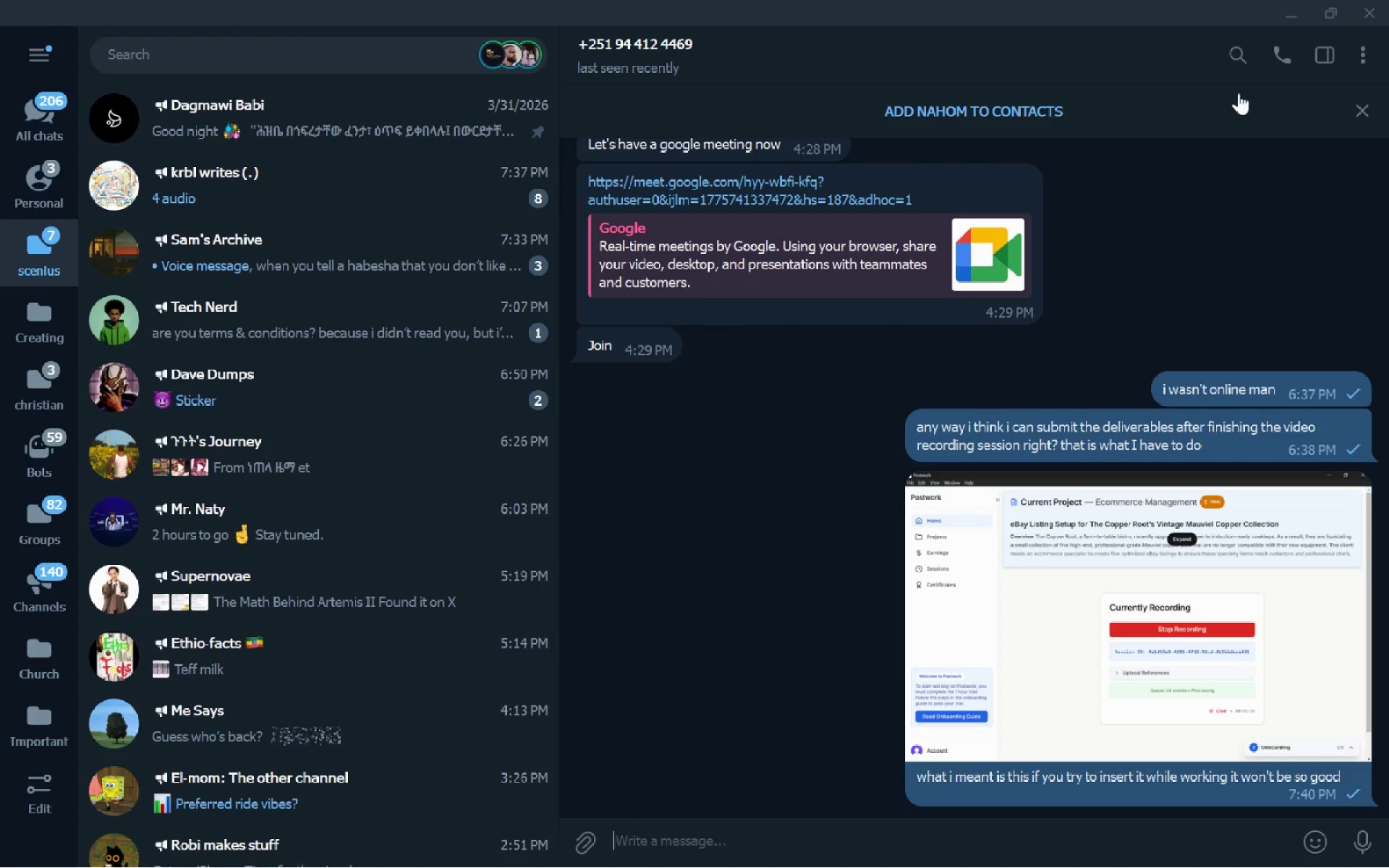 
left_click([422, 302])
 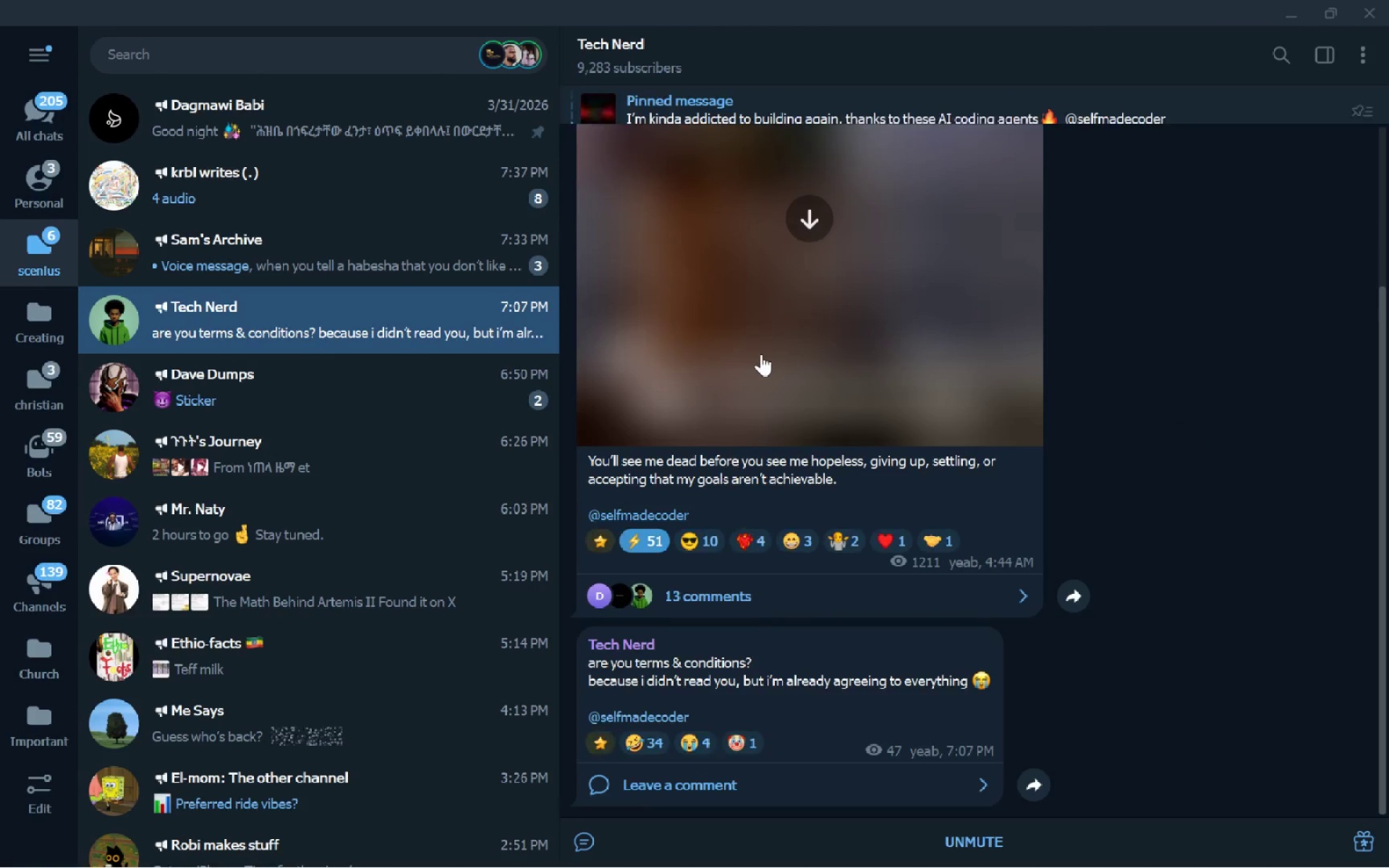 
left_click([761, 354])
 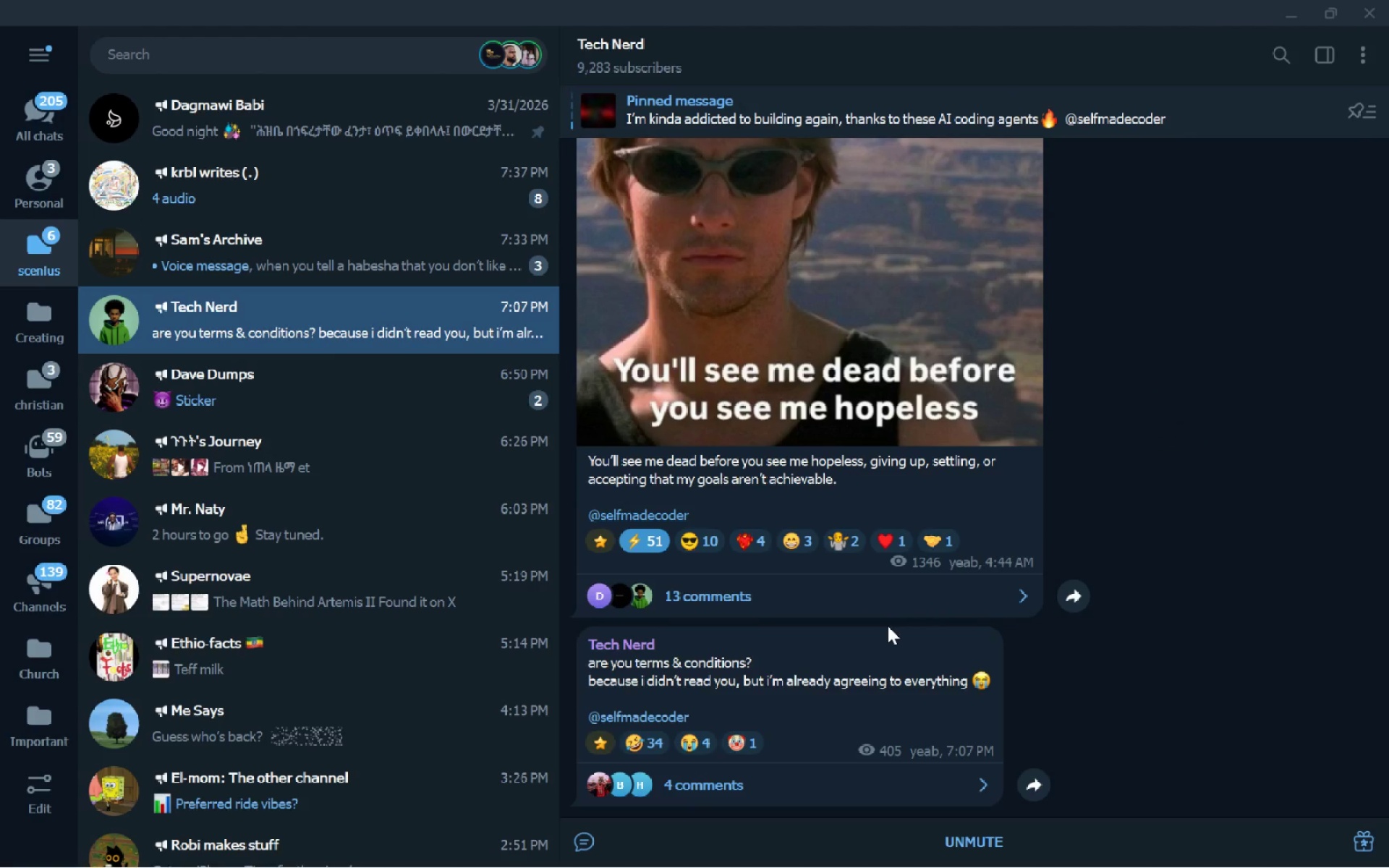 
wait(9.03)
 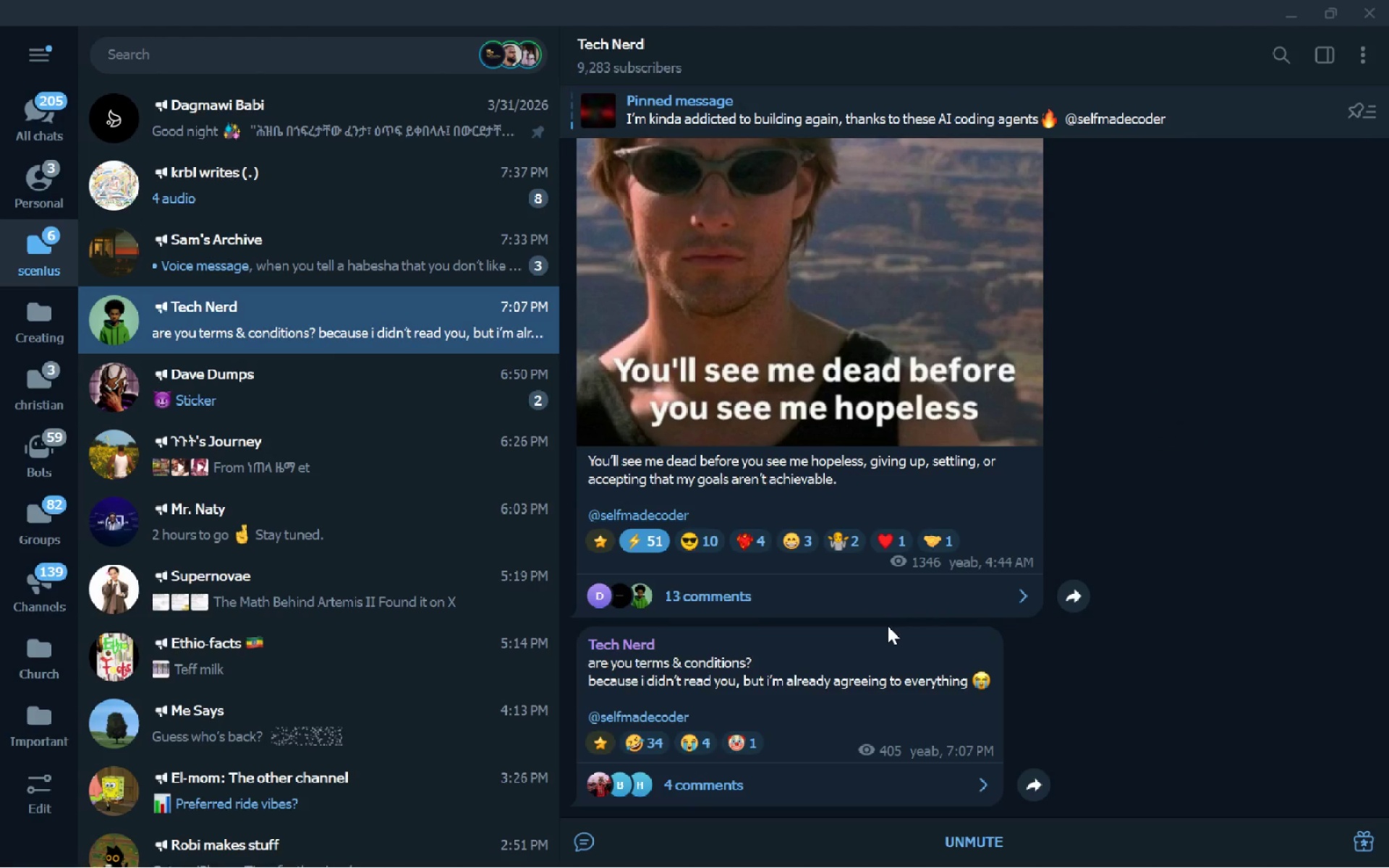 
left_click([441, 250])
 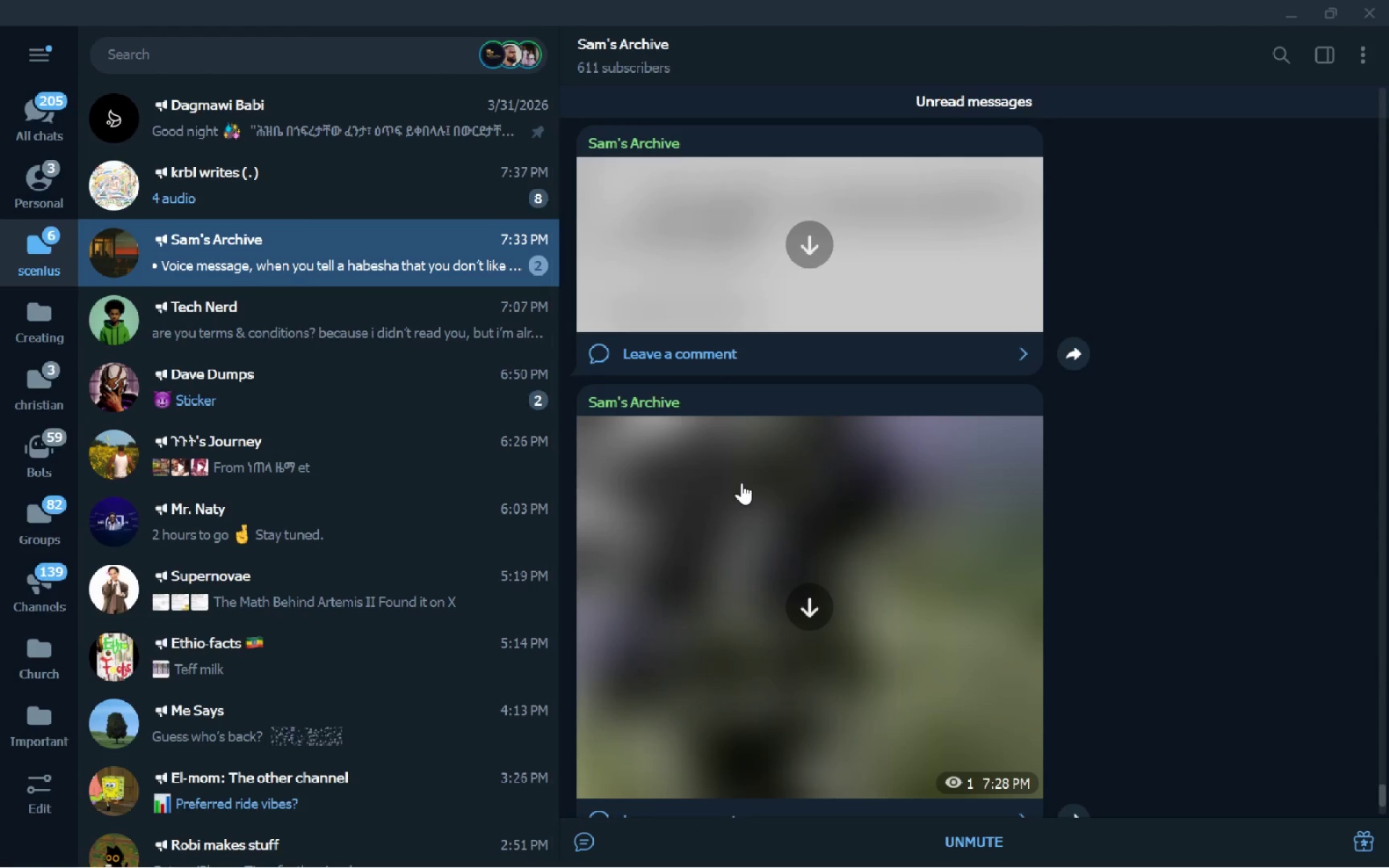 
left_click([742, 482])
 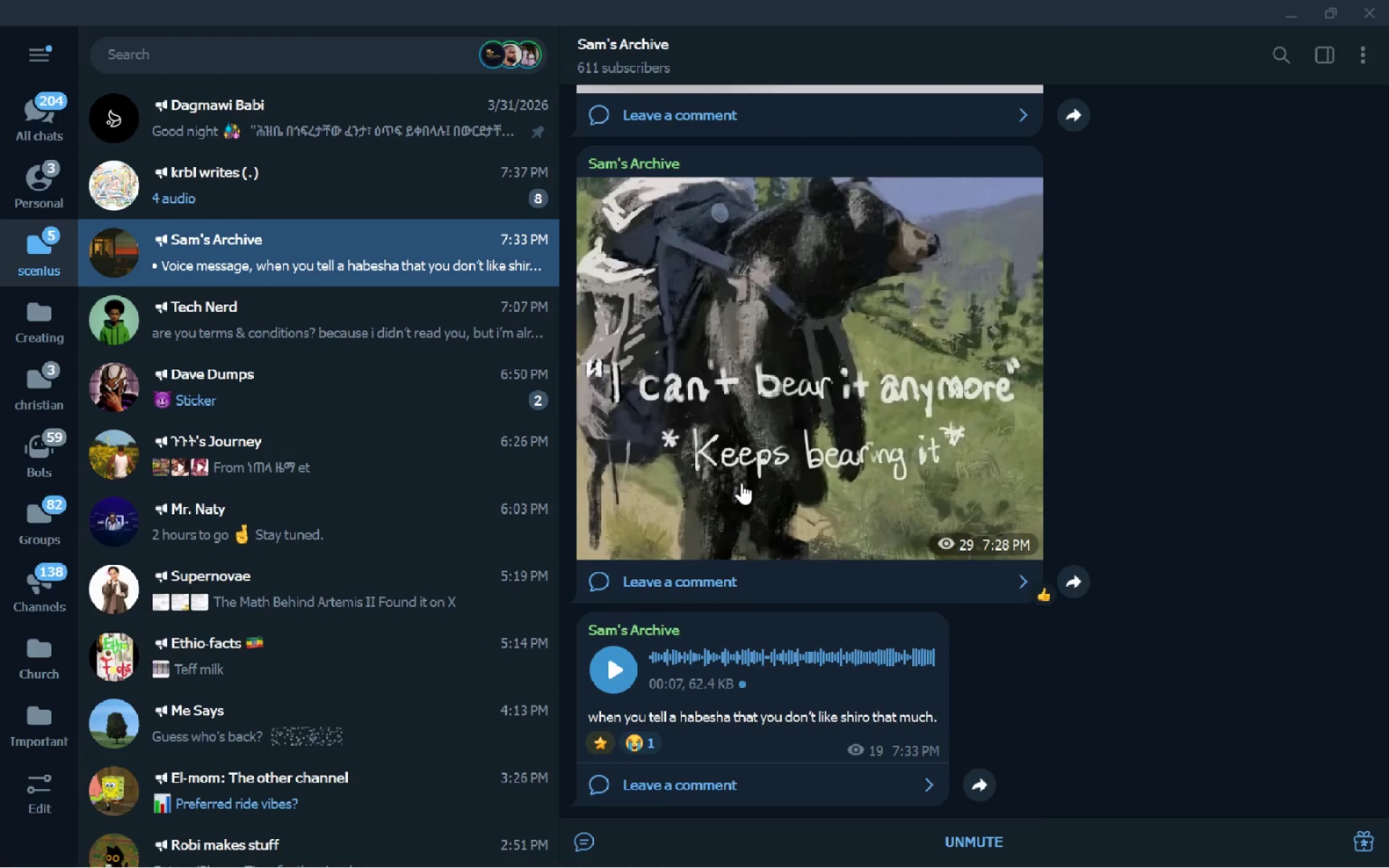 
wait(7.41)
 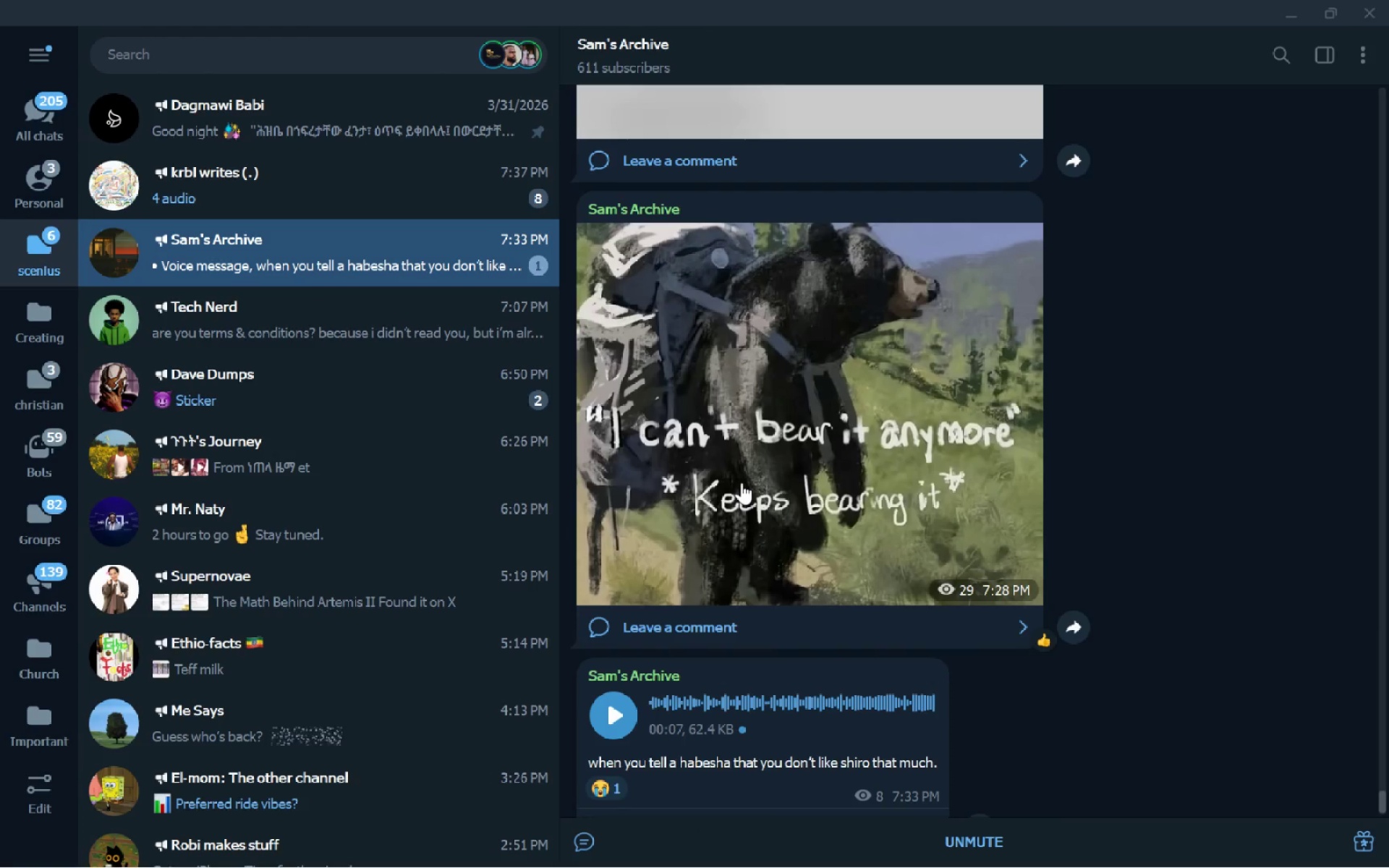 
left_click([749, 348])
 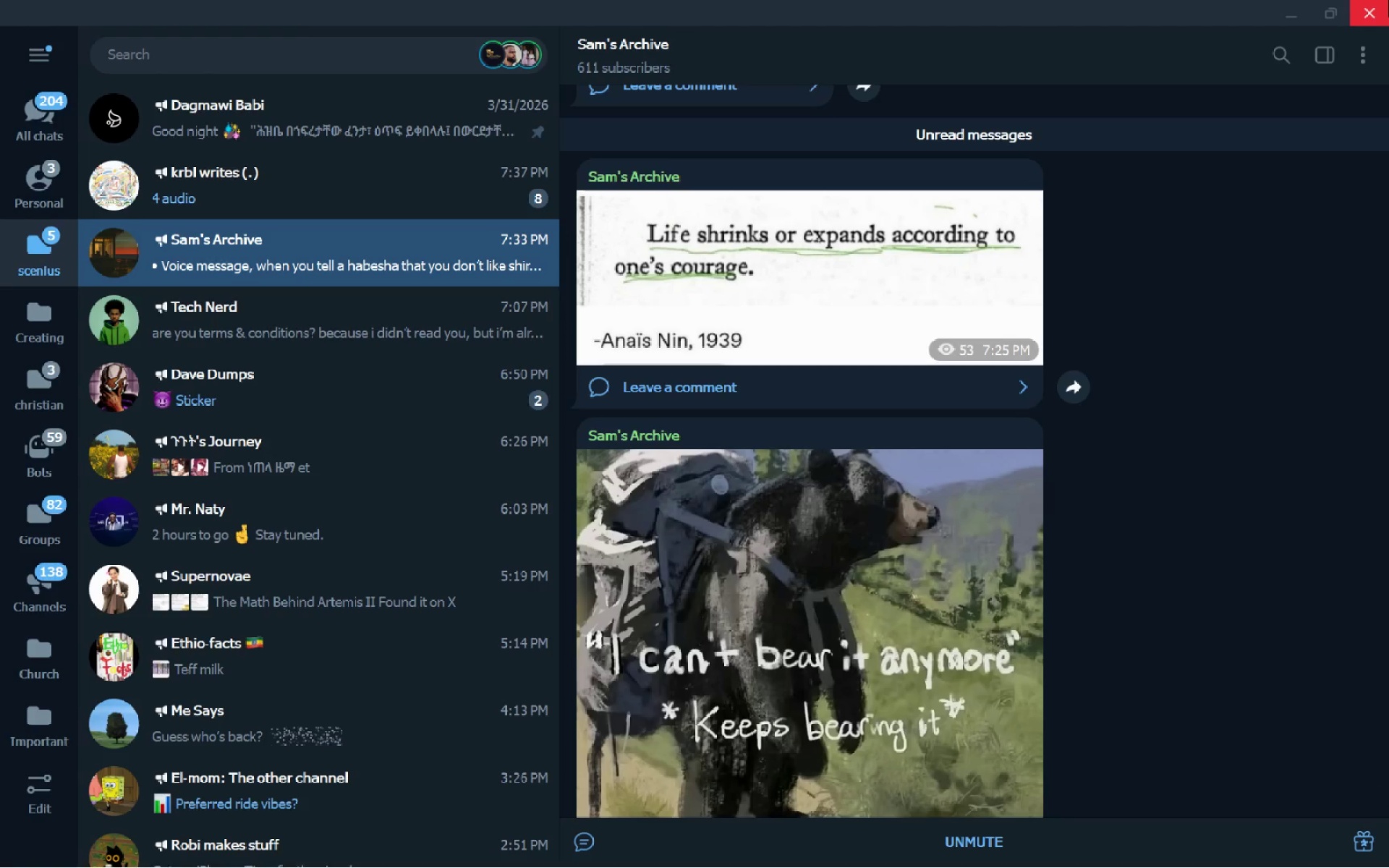 
left_click([1388, 0])
 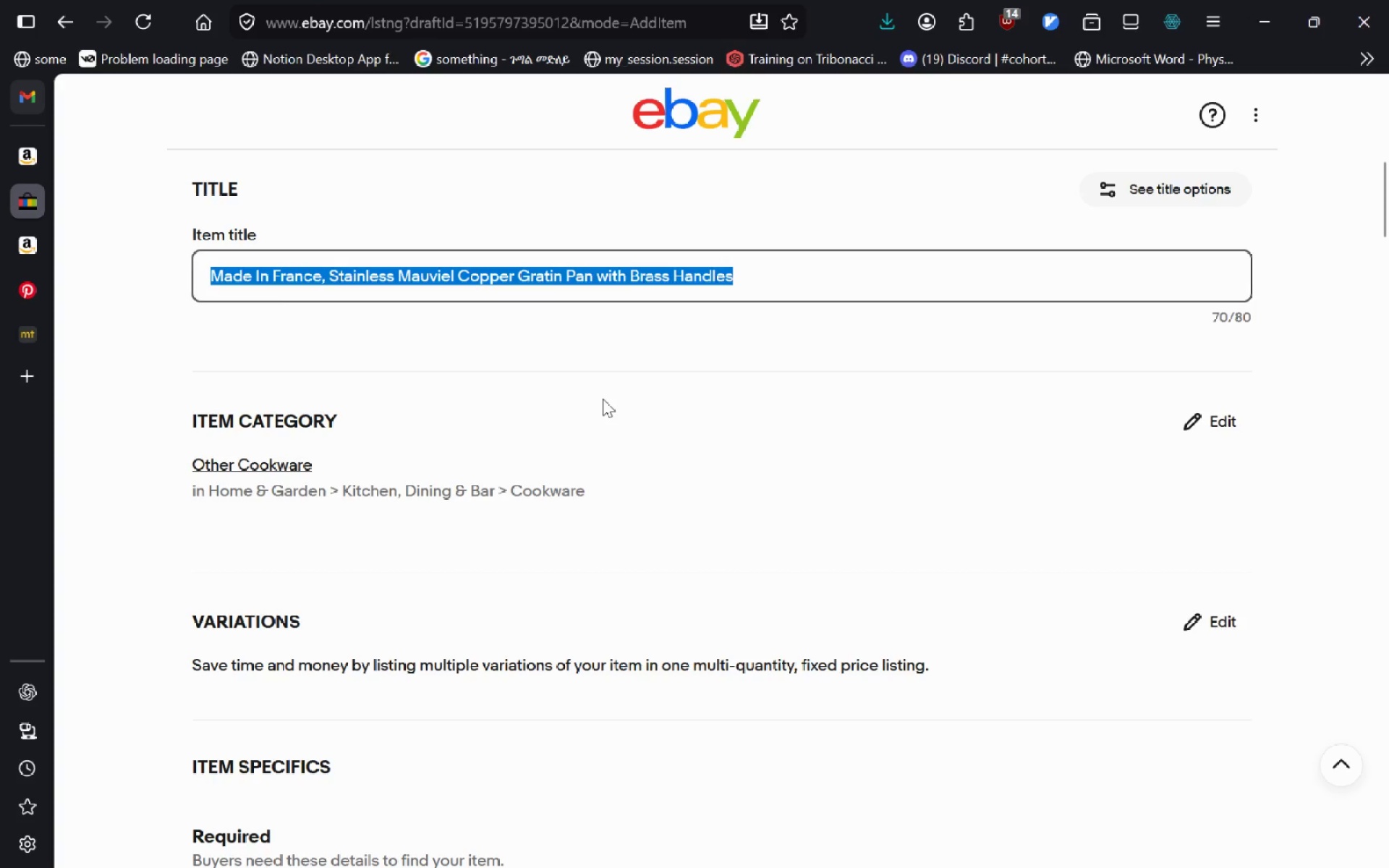 
left_click([603, 399])
 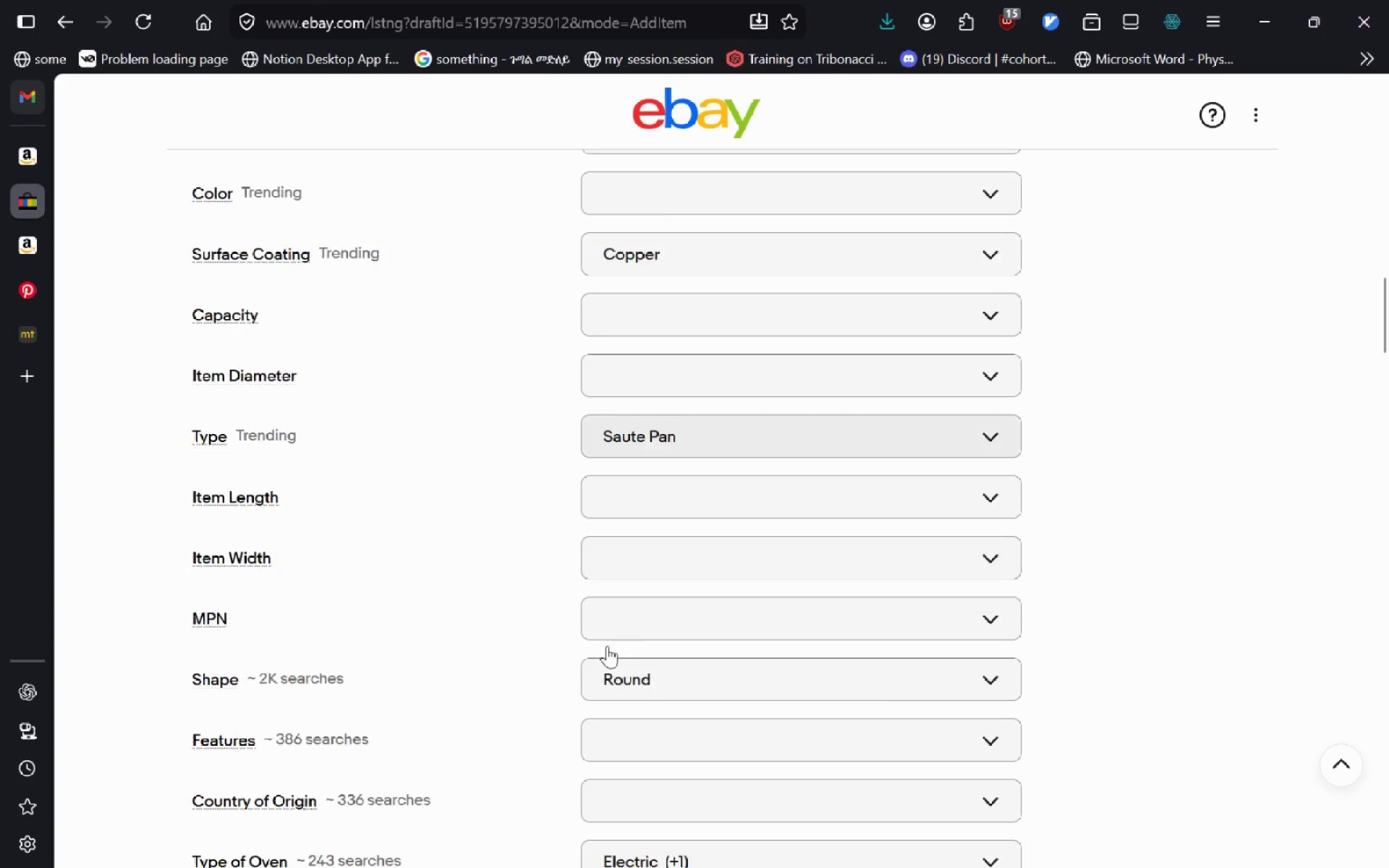 
wait(6.75)
 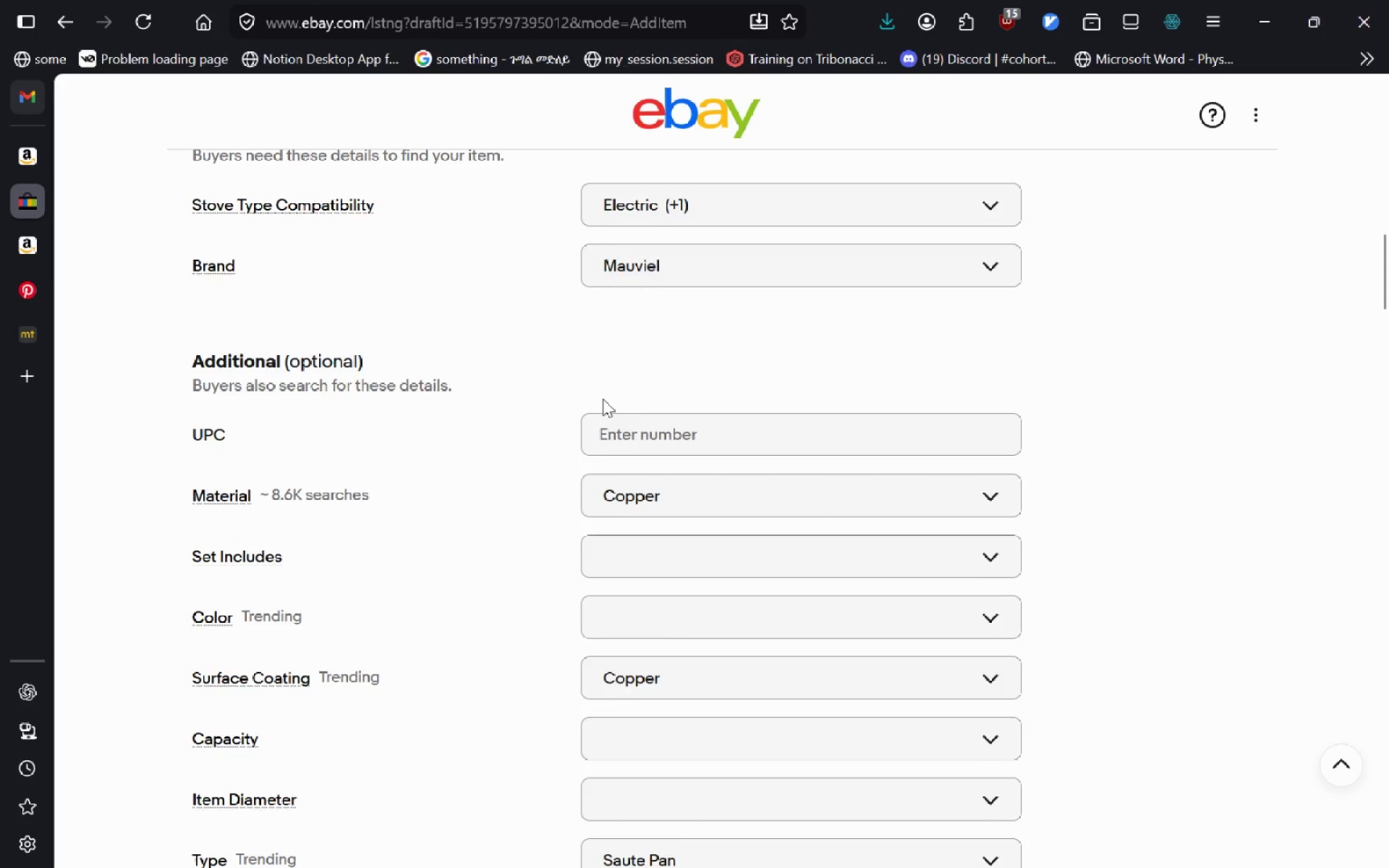 
key(Alt+AltLeft)
 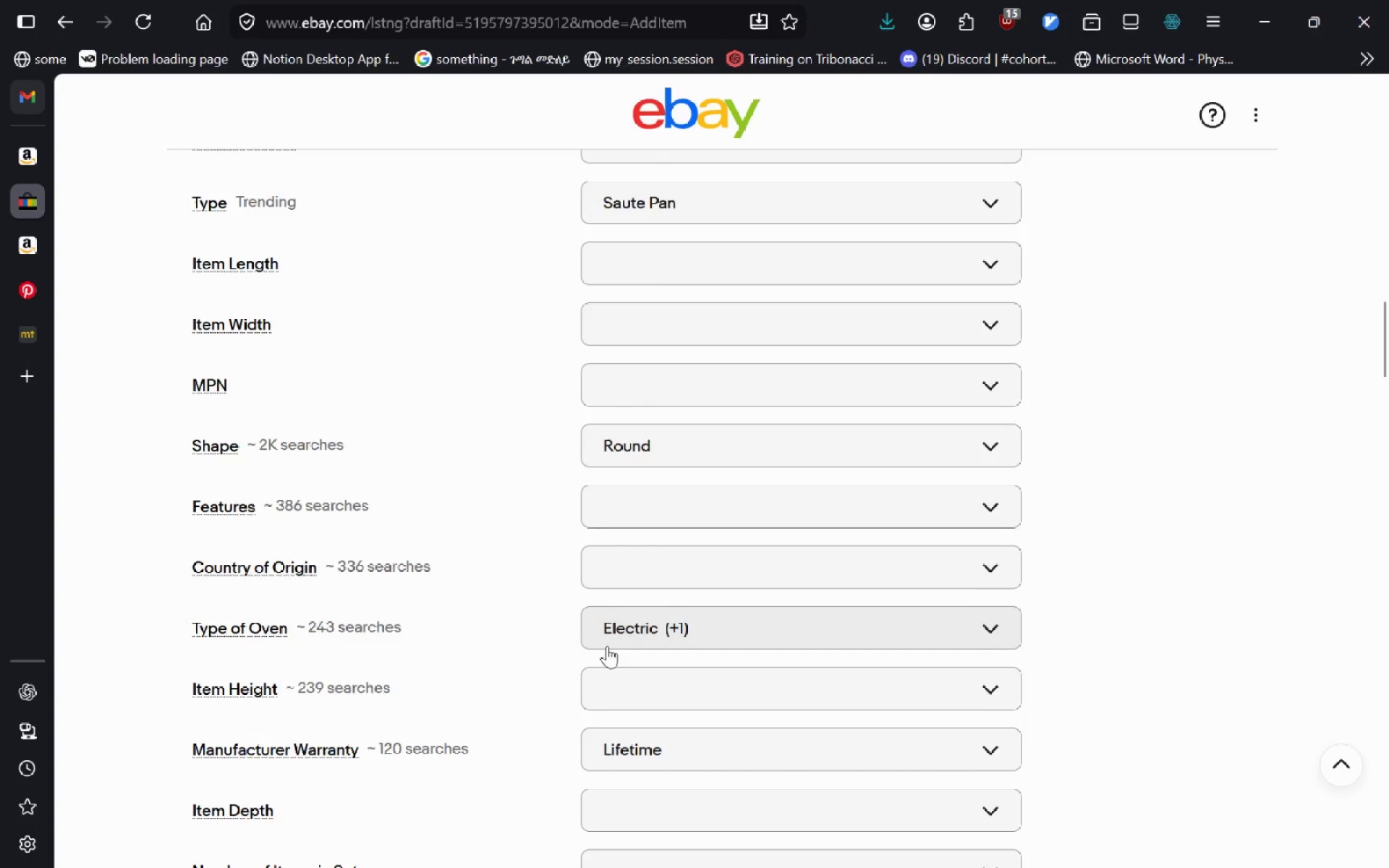 
key(Alt+Tab)